 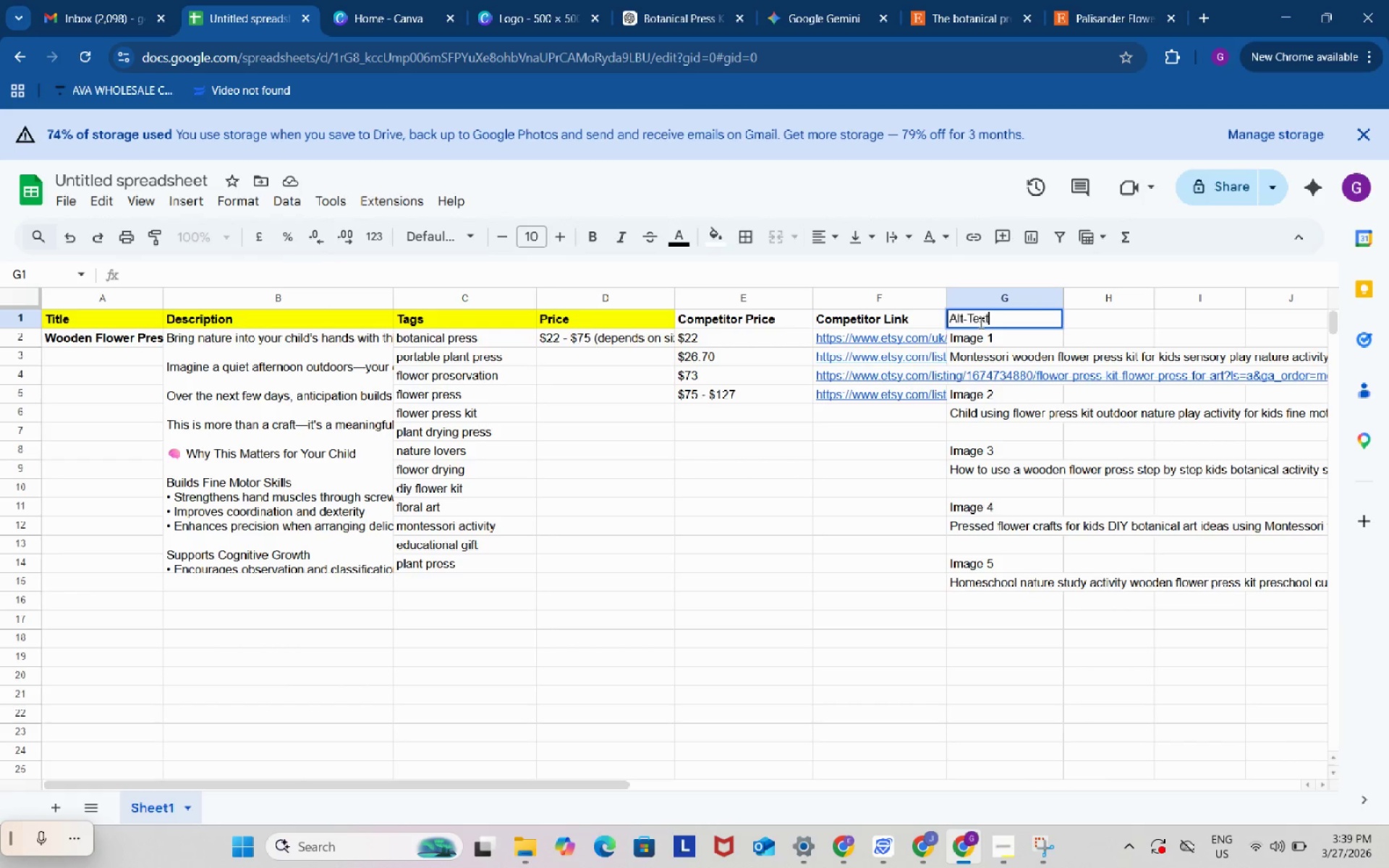 
key(Control+ControlLeft)
 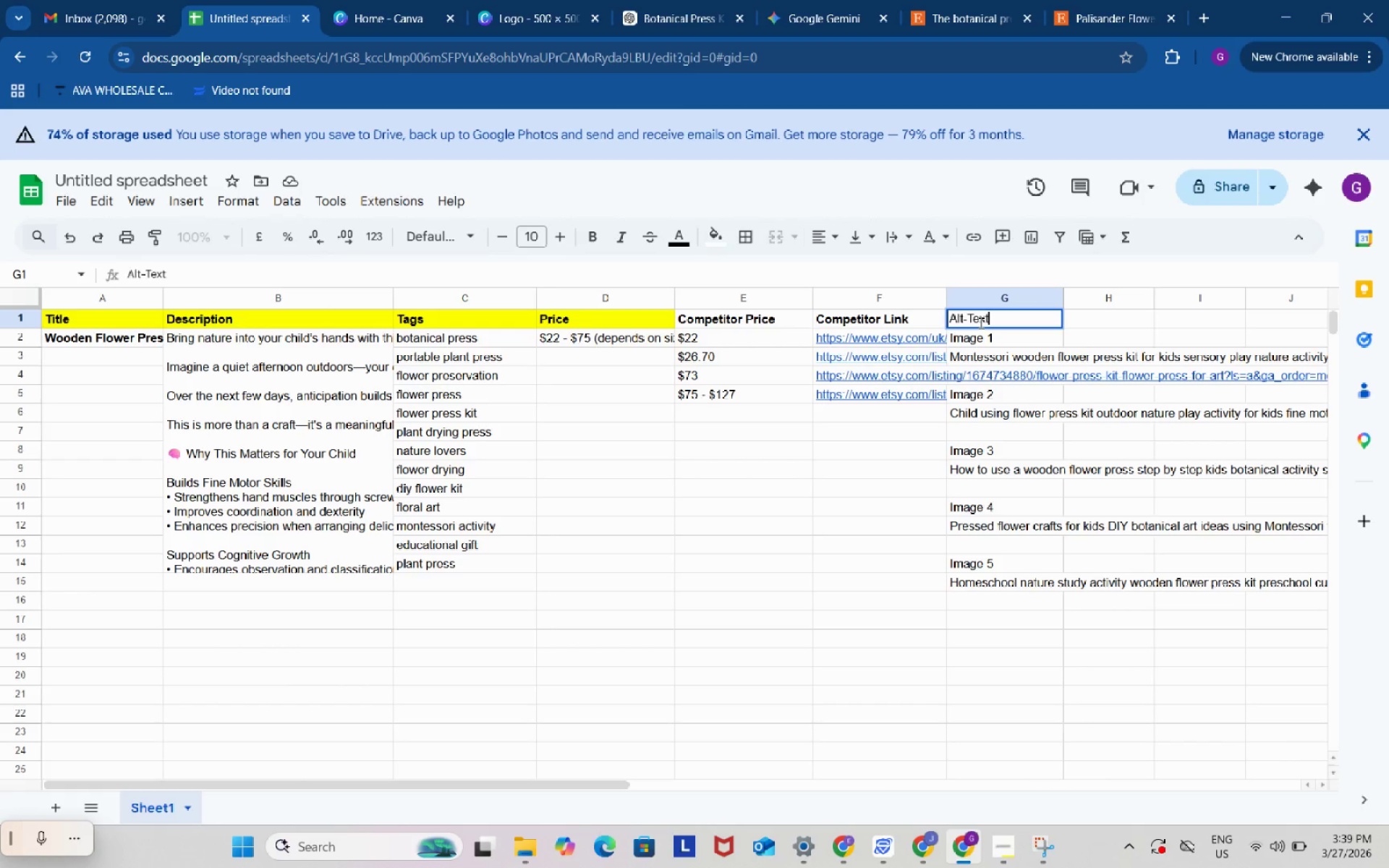 
key(Control+V)
 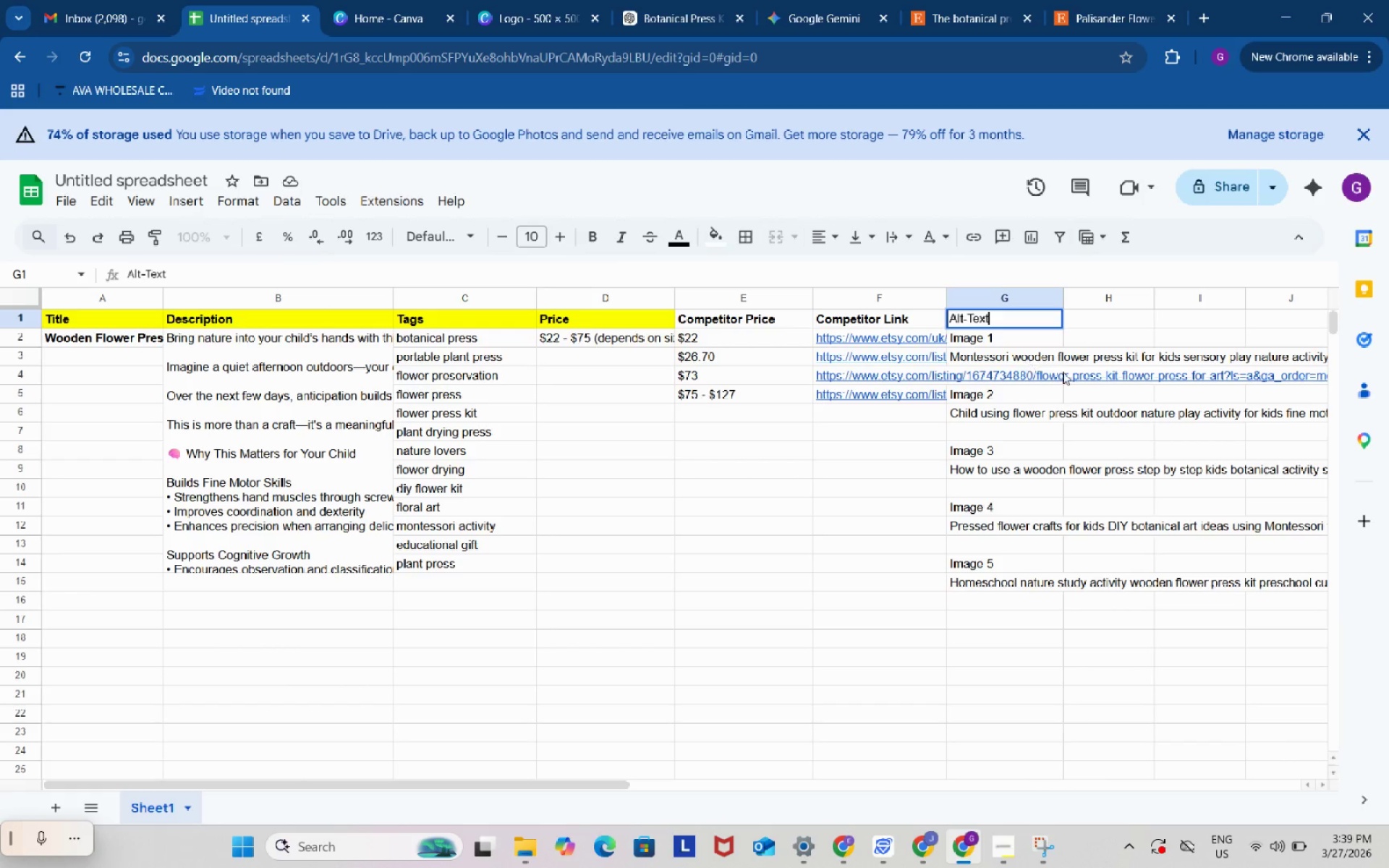 
left_click([1063, 372])
 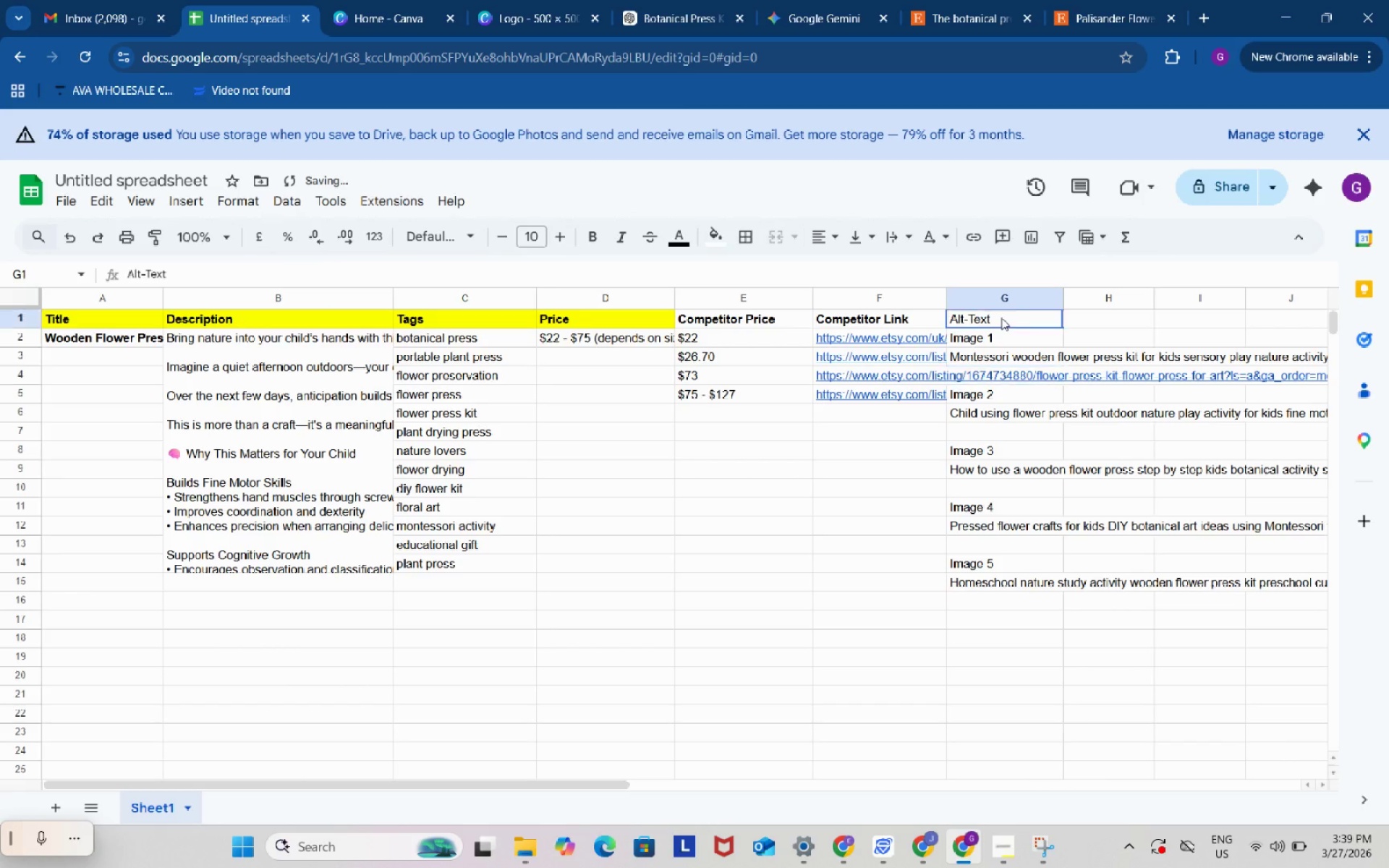 
left_click([1001, 318])
 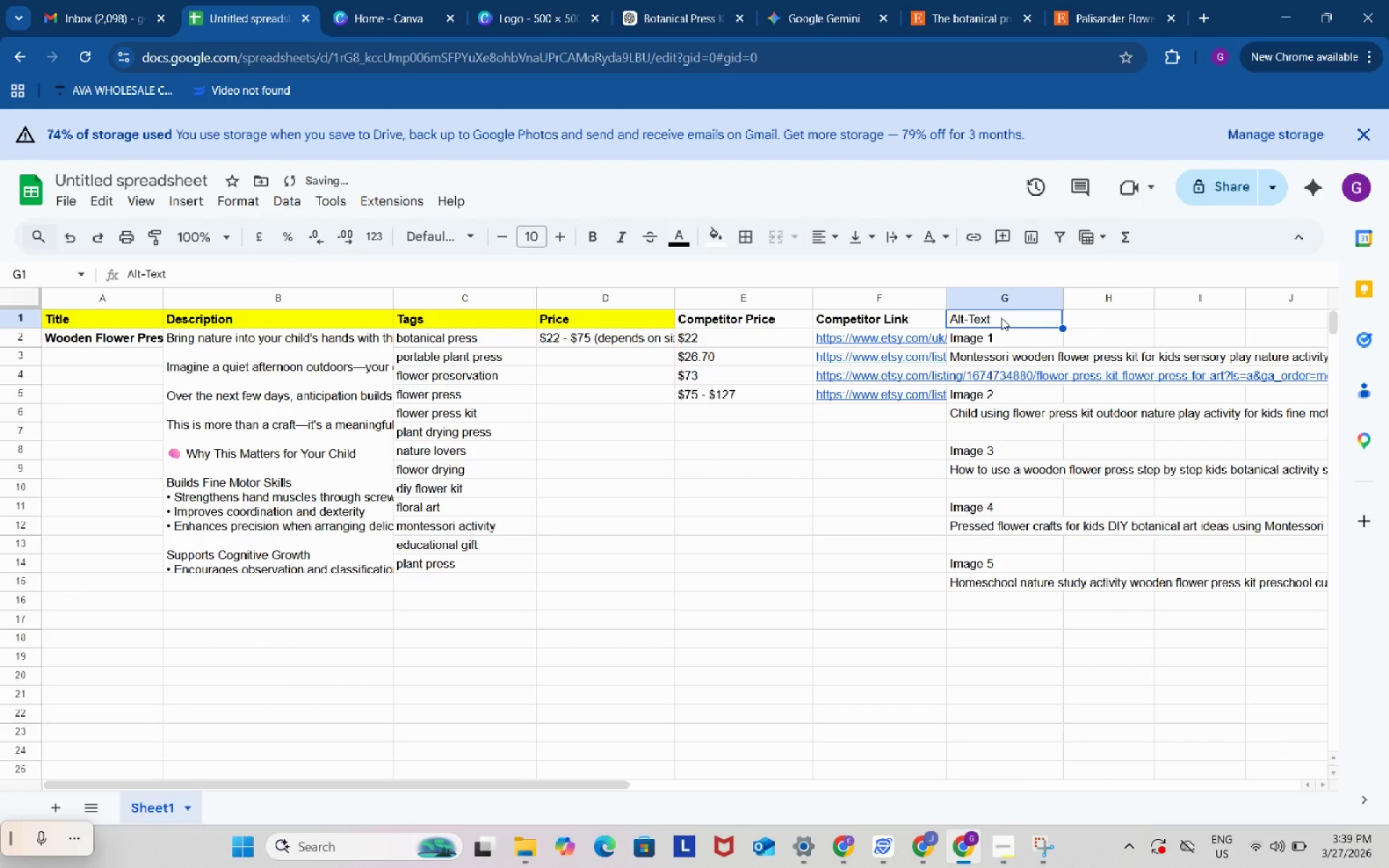 
key(Control+ControlLeft)
 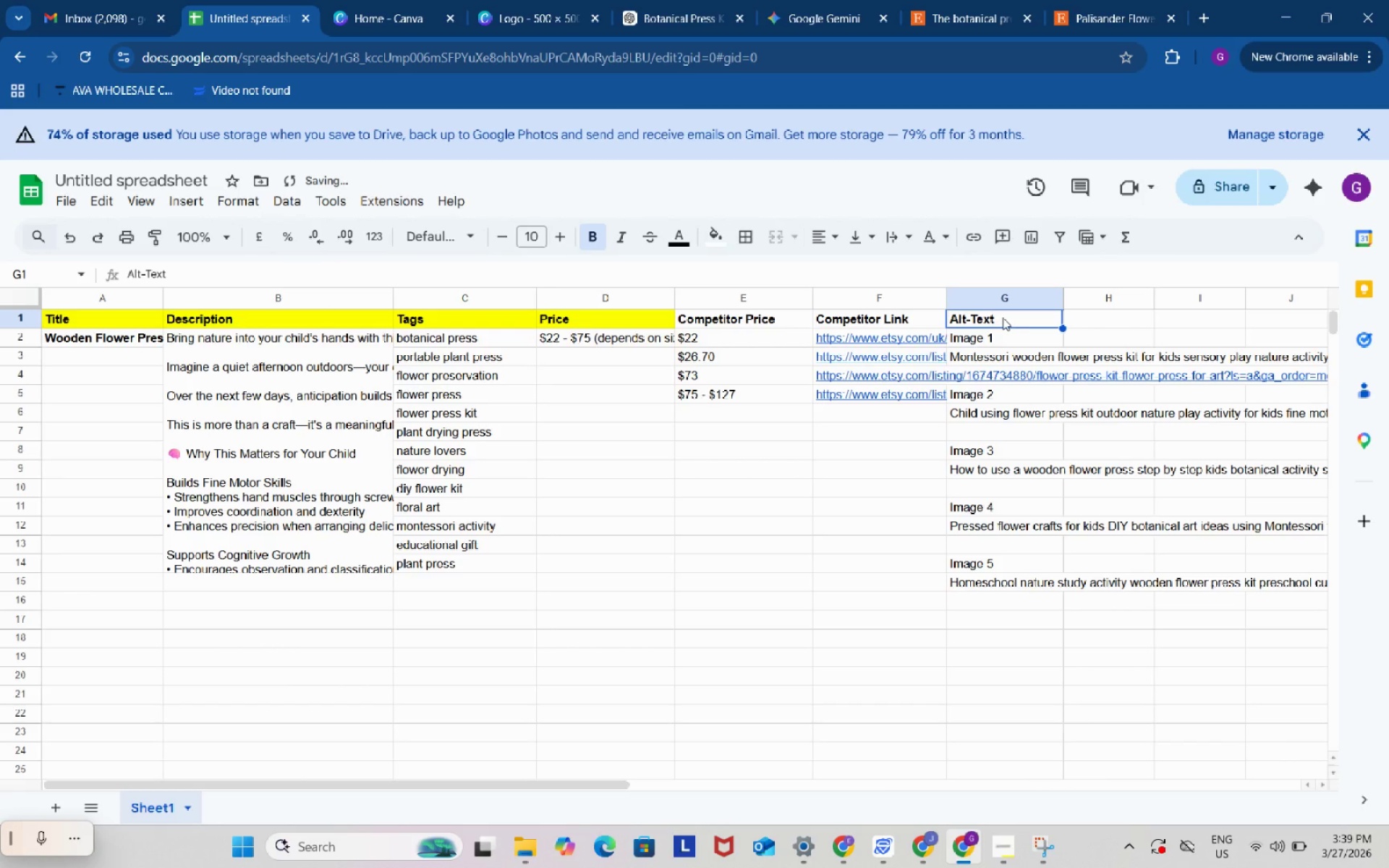 
key(Control+B)
 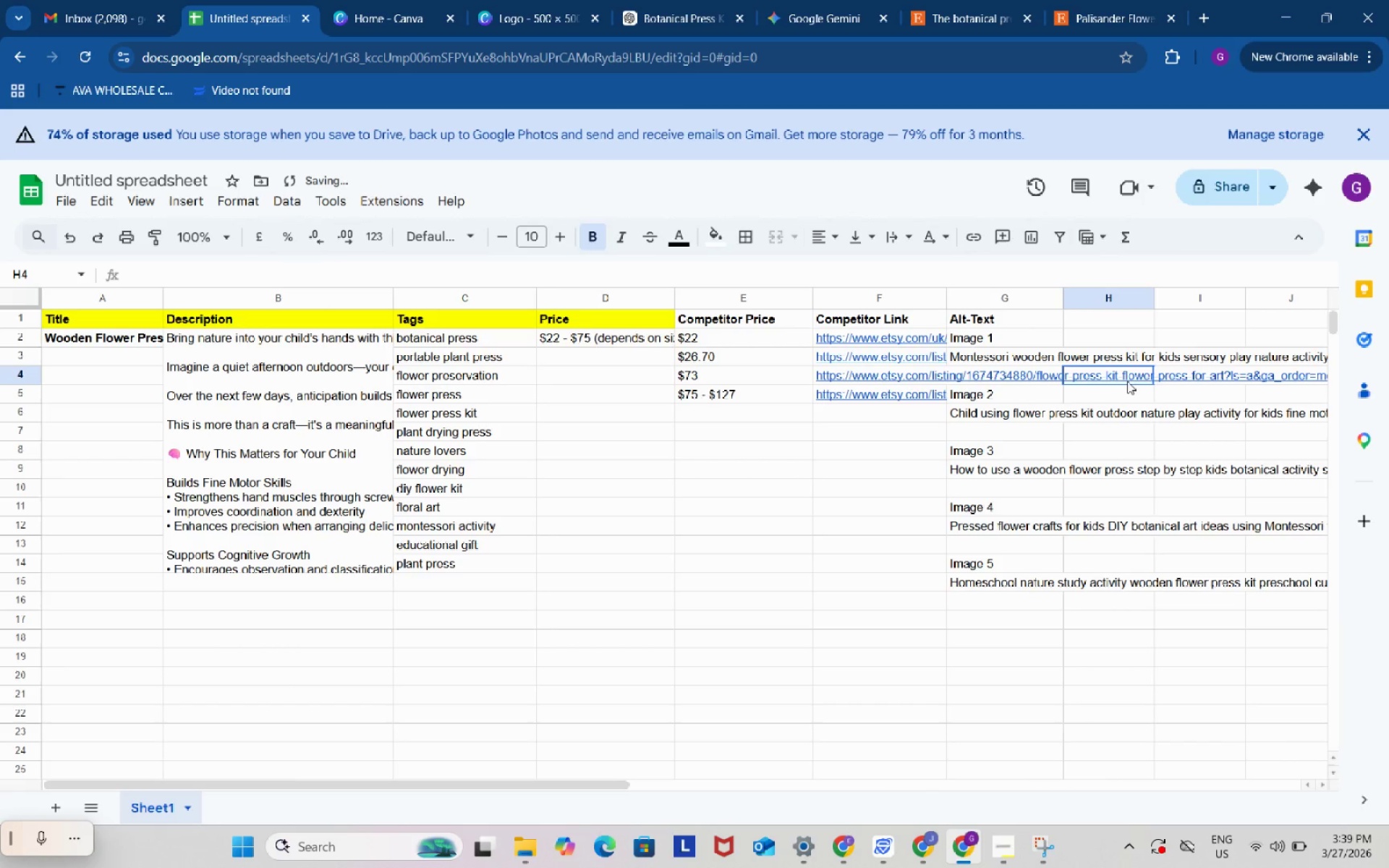 
left_click([1127, 381])
 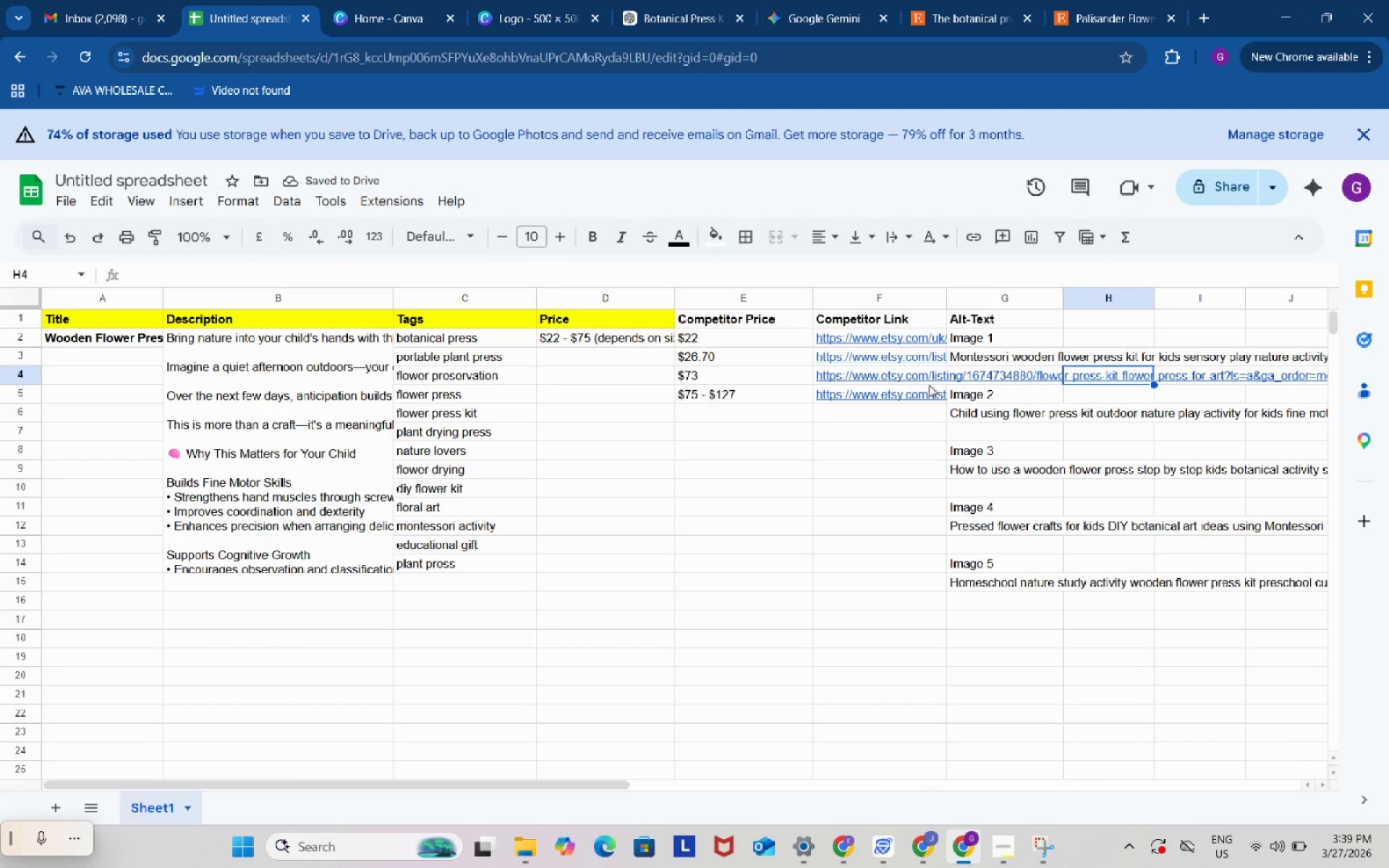 
left_click_drag(start_coordinate=[877, 339], to_coordinate=[836, 398])
 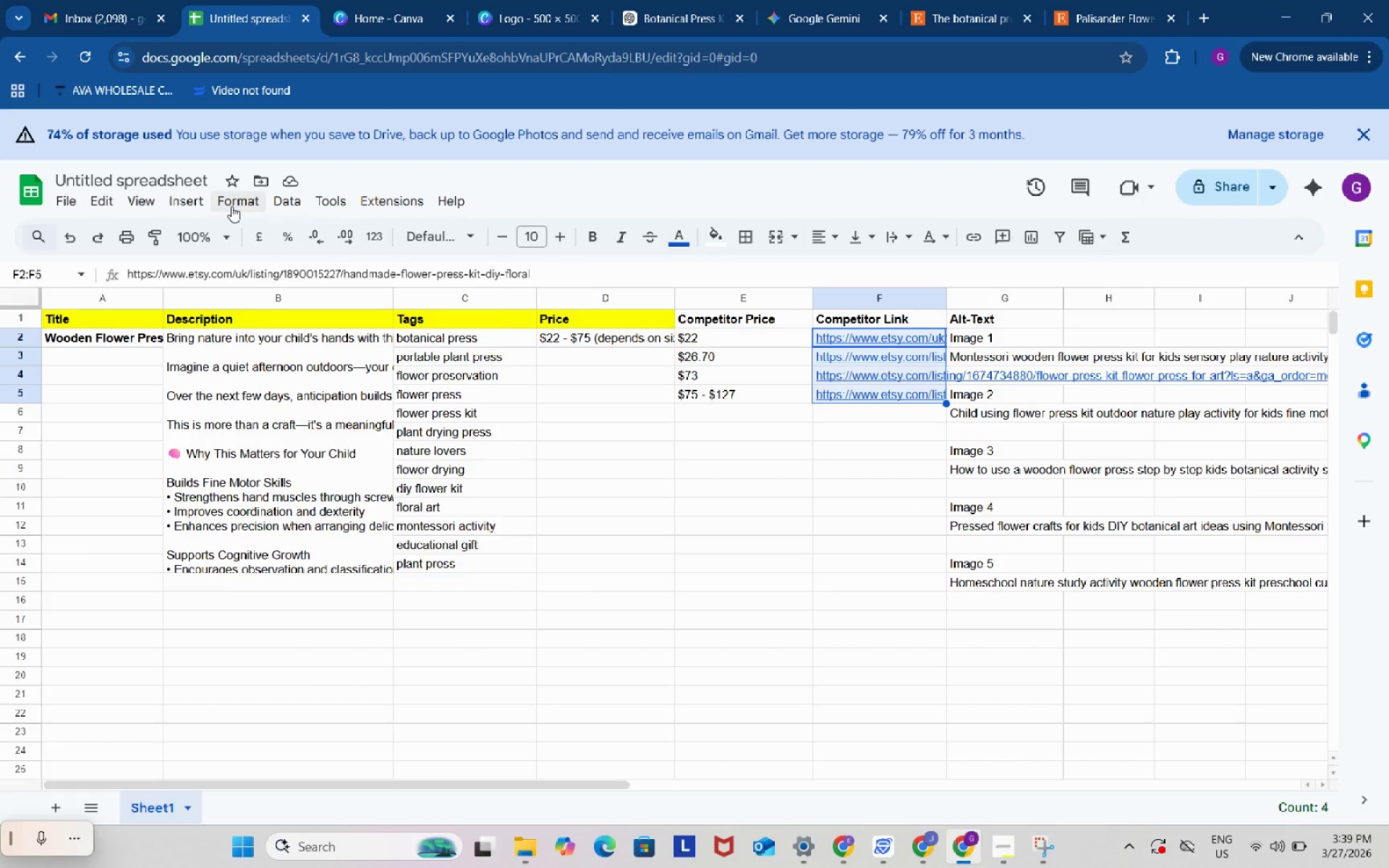 
left_click([232, 206])
 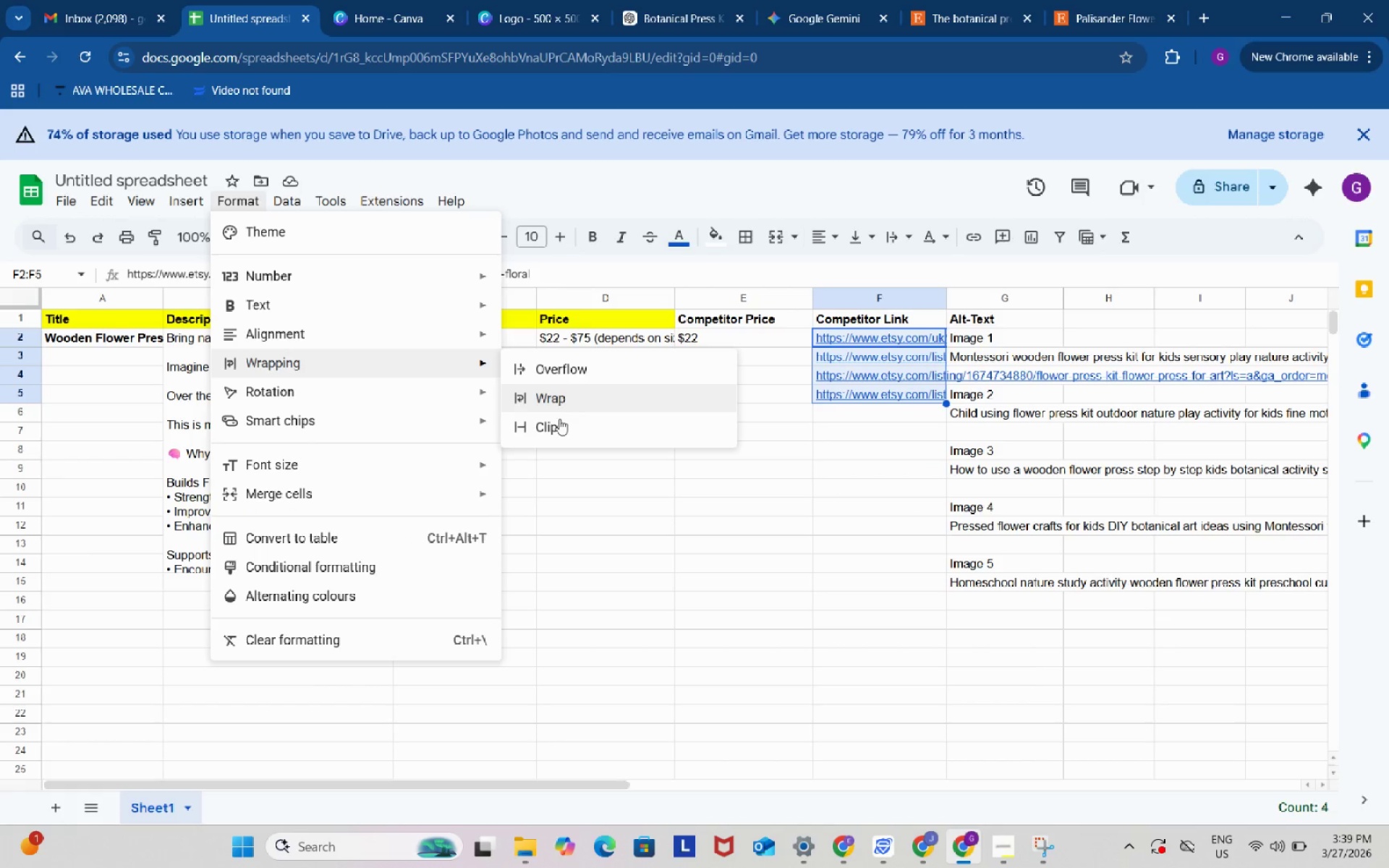 
left_click([557, 427])
 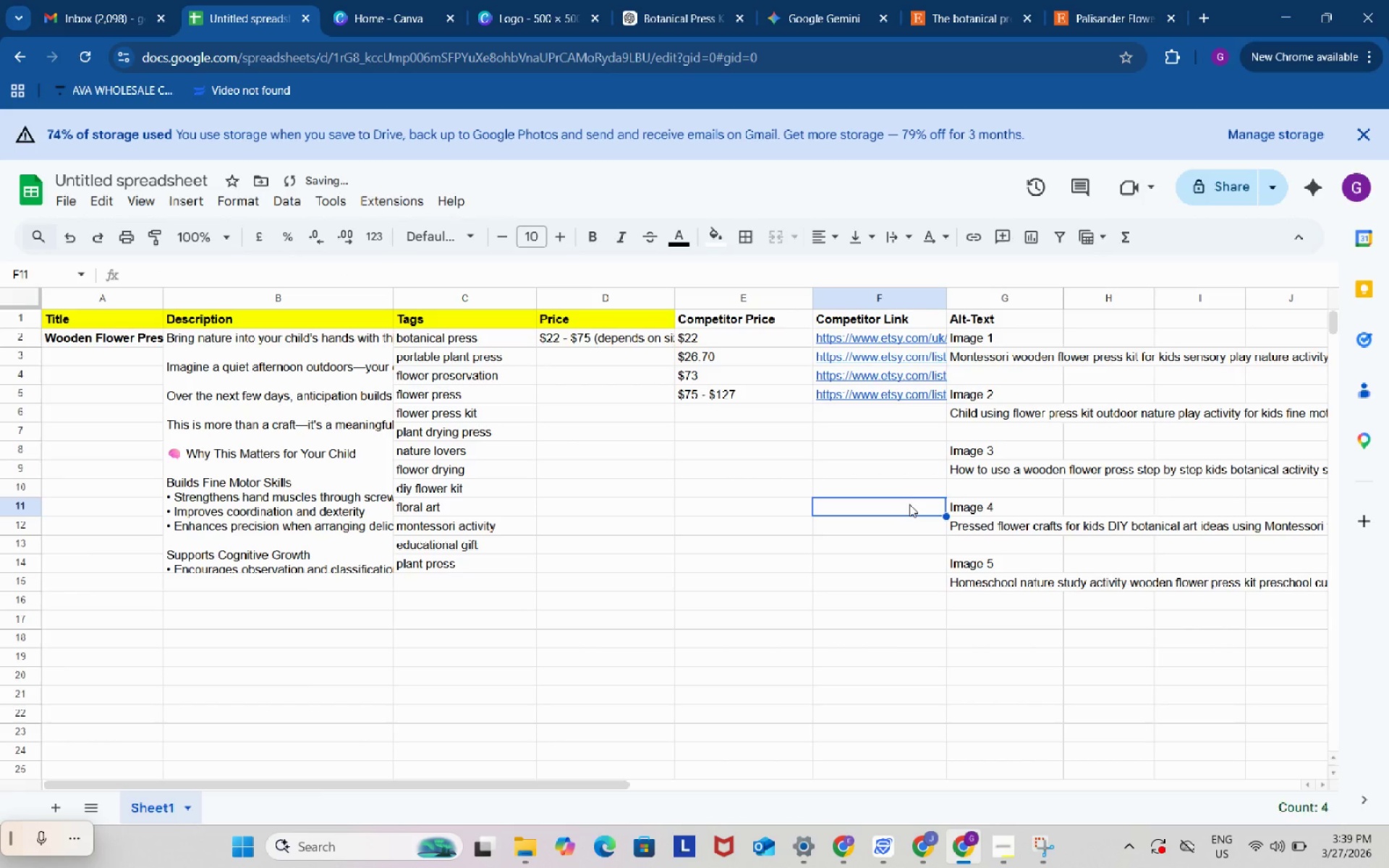 
double_click([909, 504])
 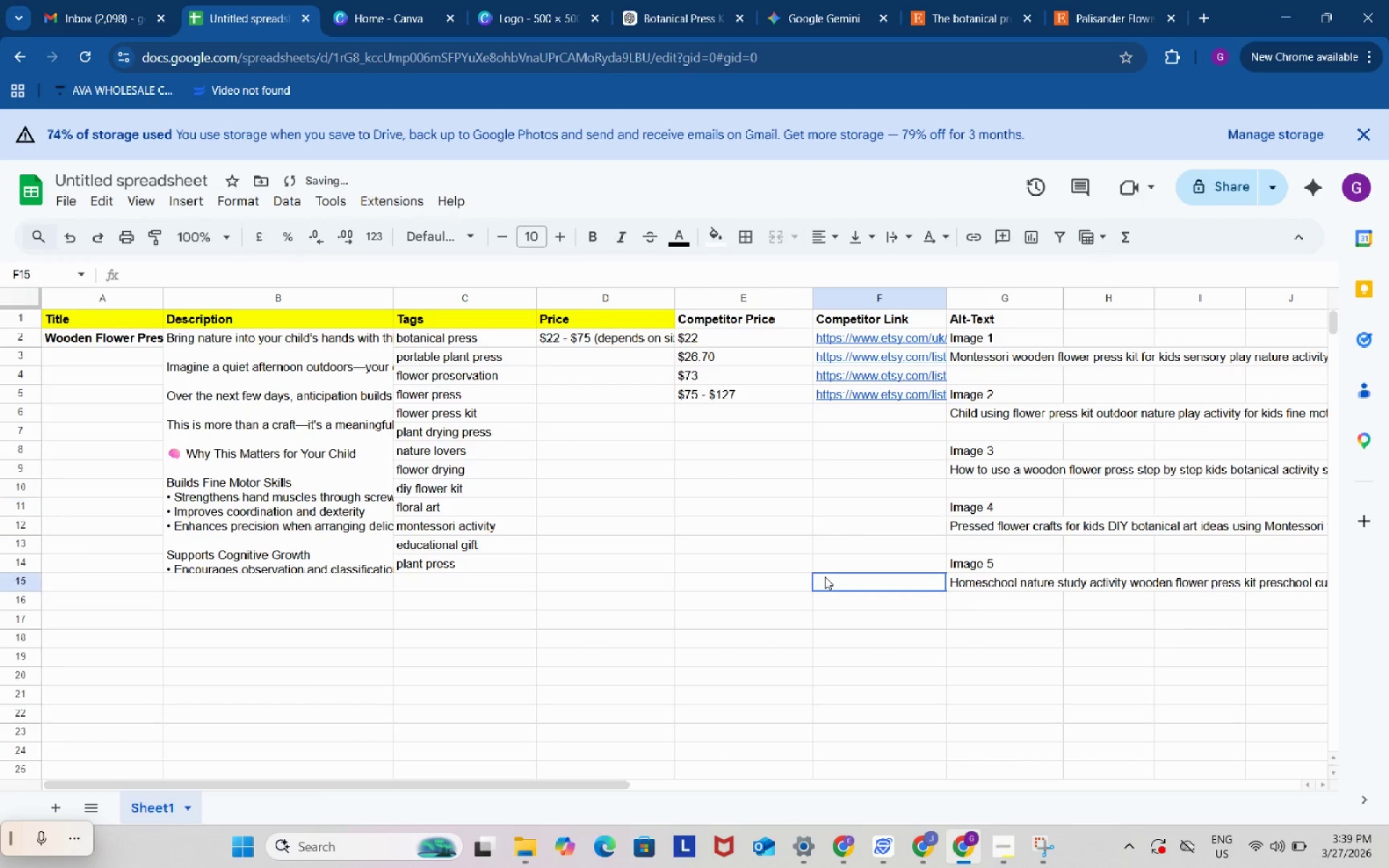 
left_click([825, 576])
 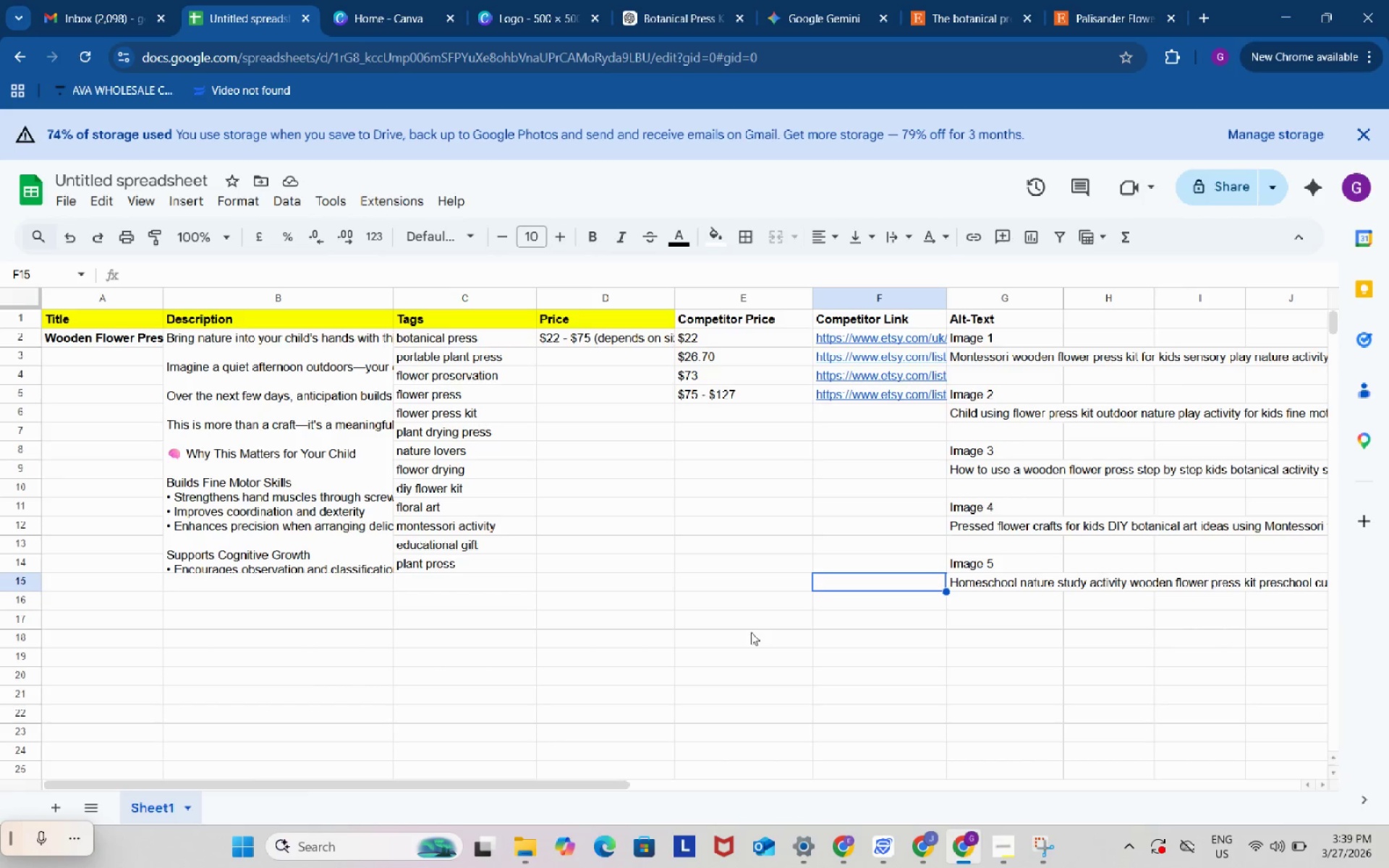 
scroll: coordinate [739, 658], scroll_direction: up, amount: 4.0
 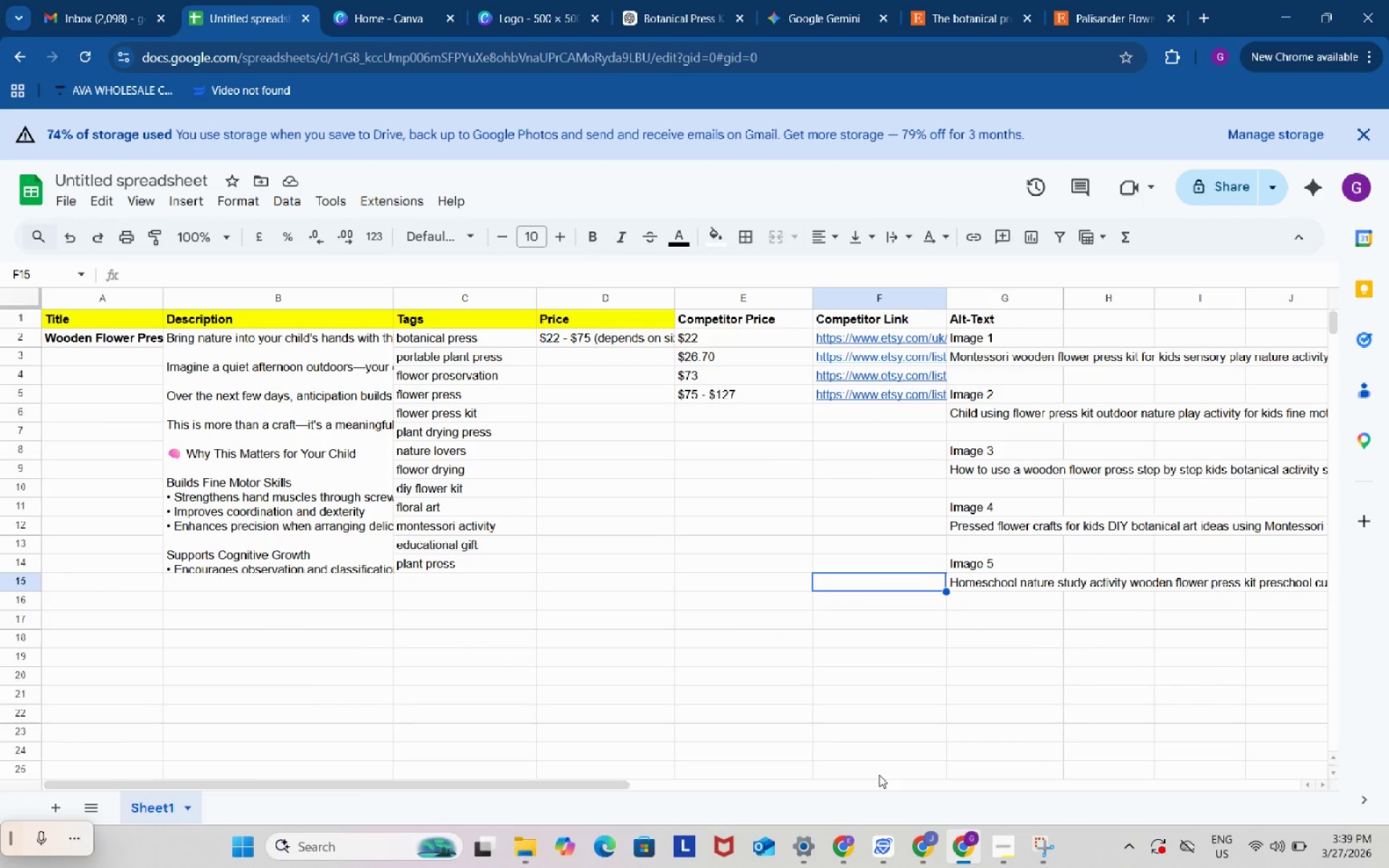 
left_click([999, 838])